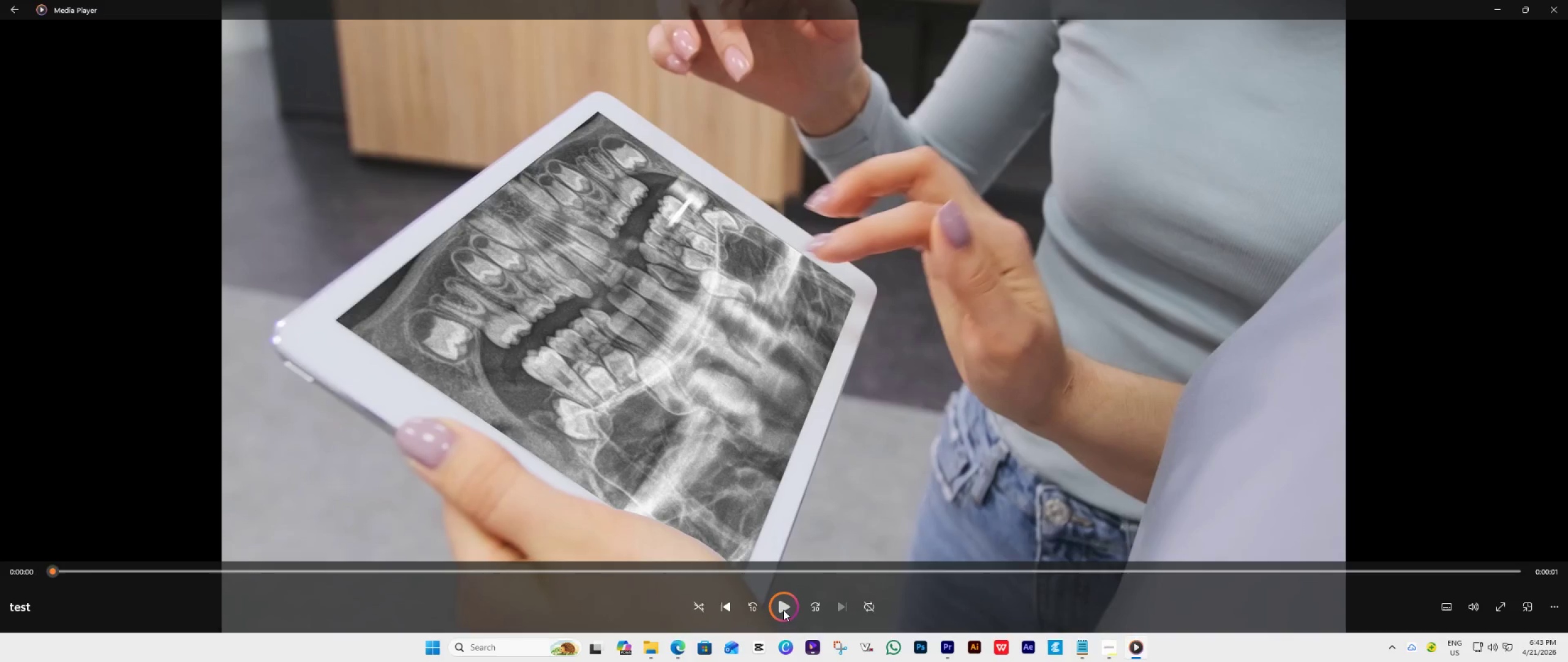 
left_click([783, 610])
 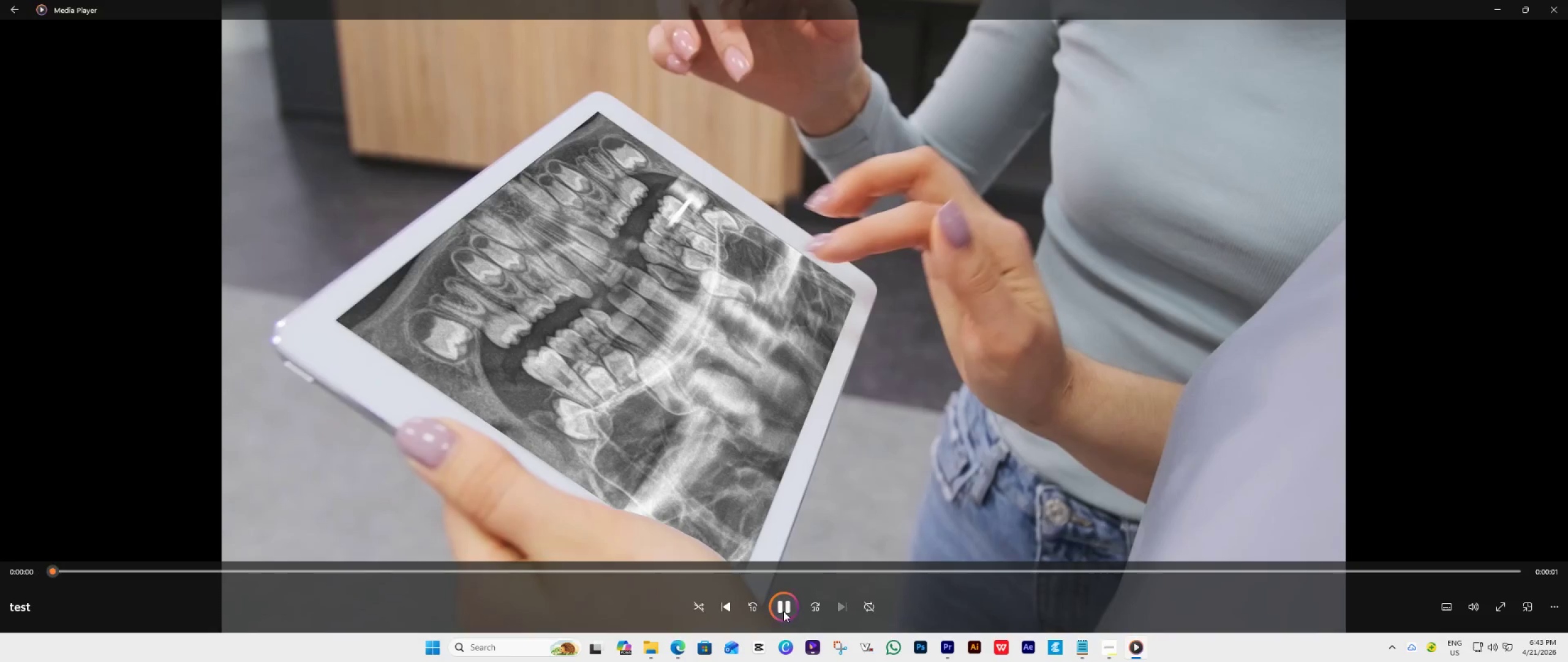 
left_click([783, 611])
 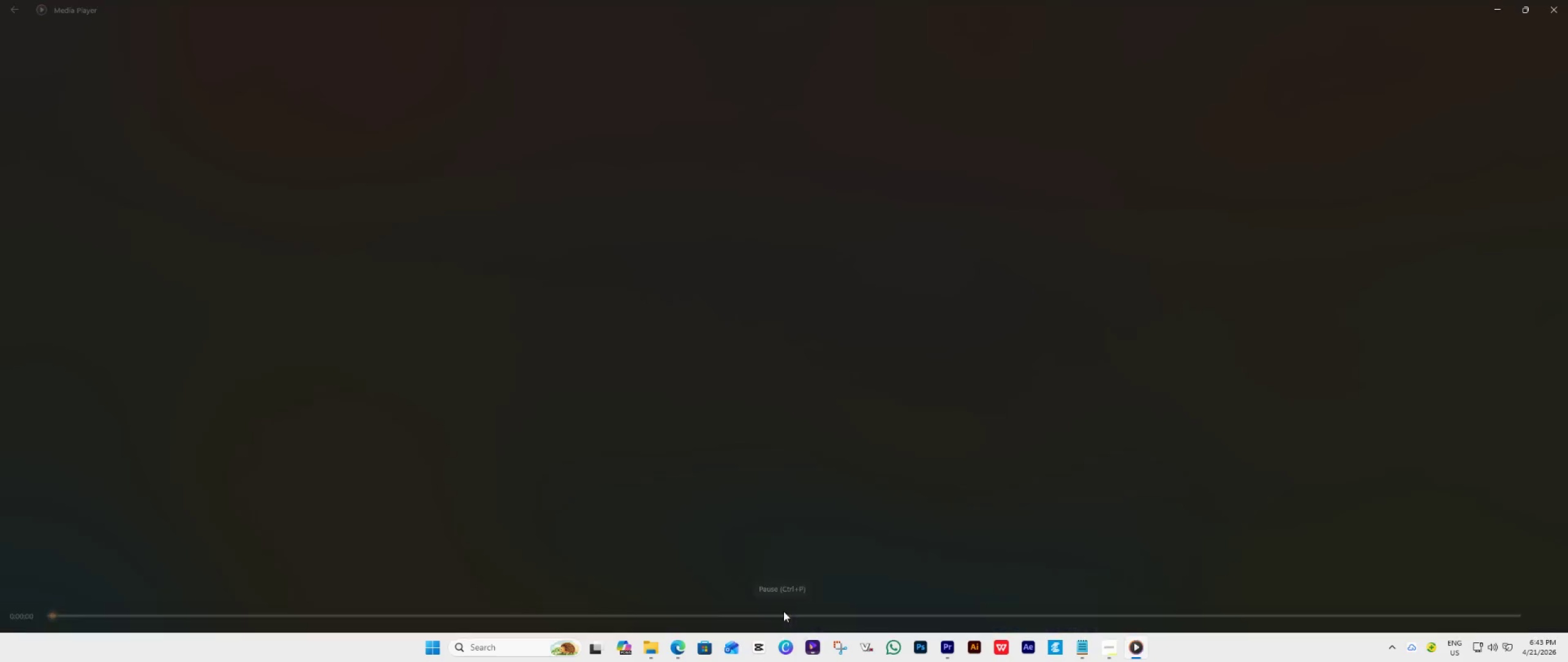 
left_click([783, 611])
 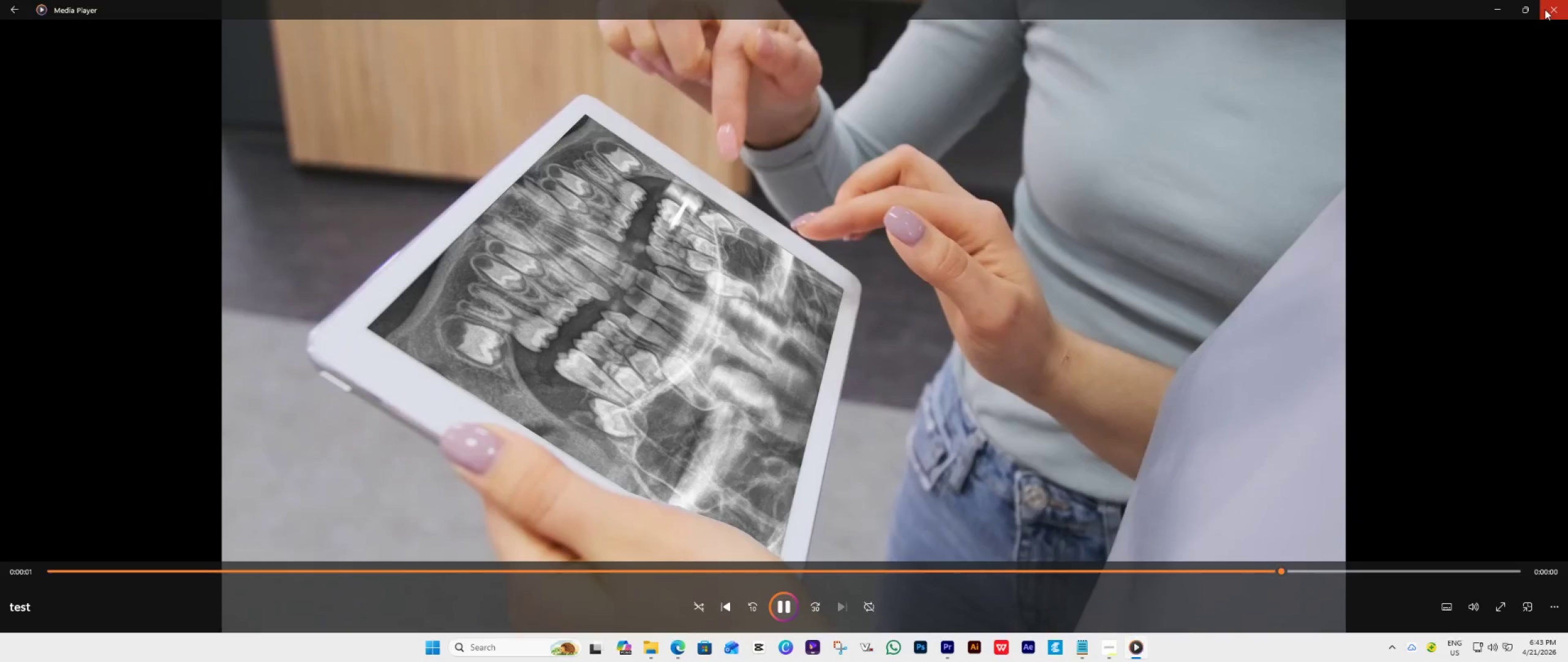 
left_click([1545, 9])
 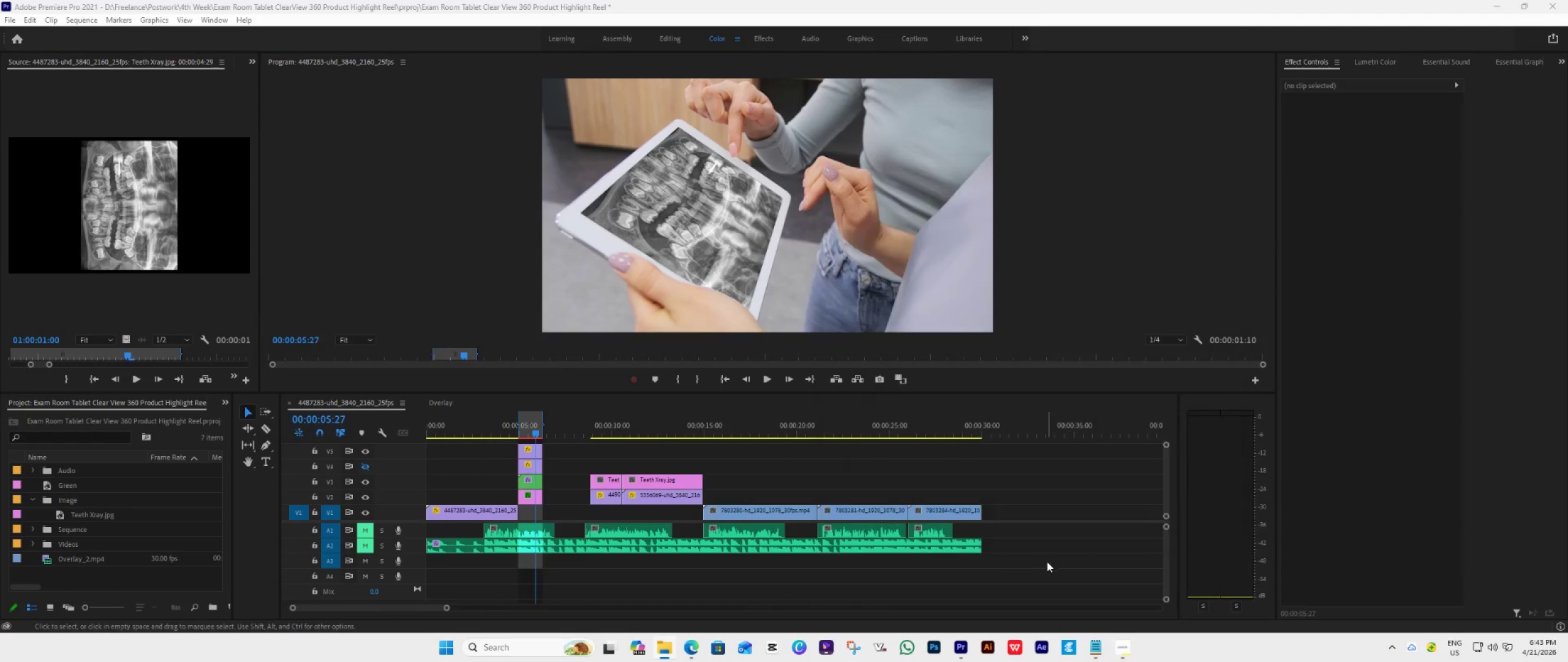 
left_click([1047, 561])
 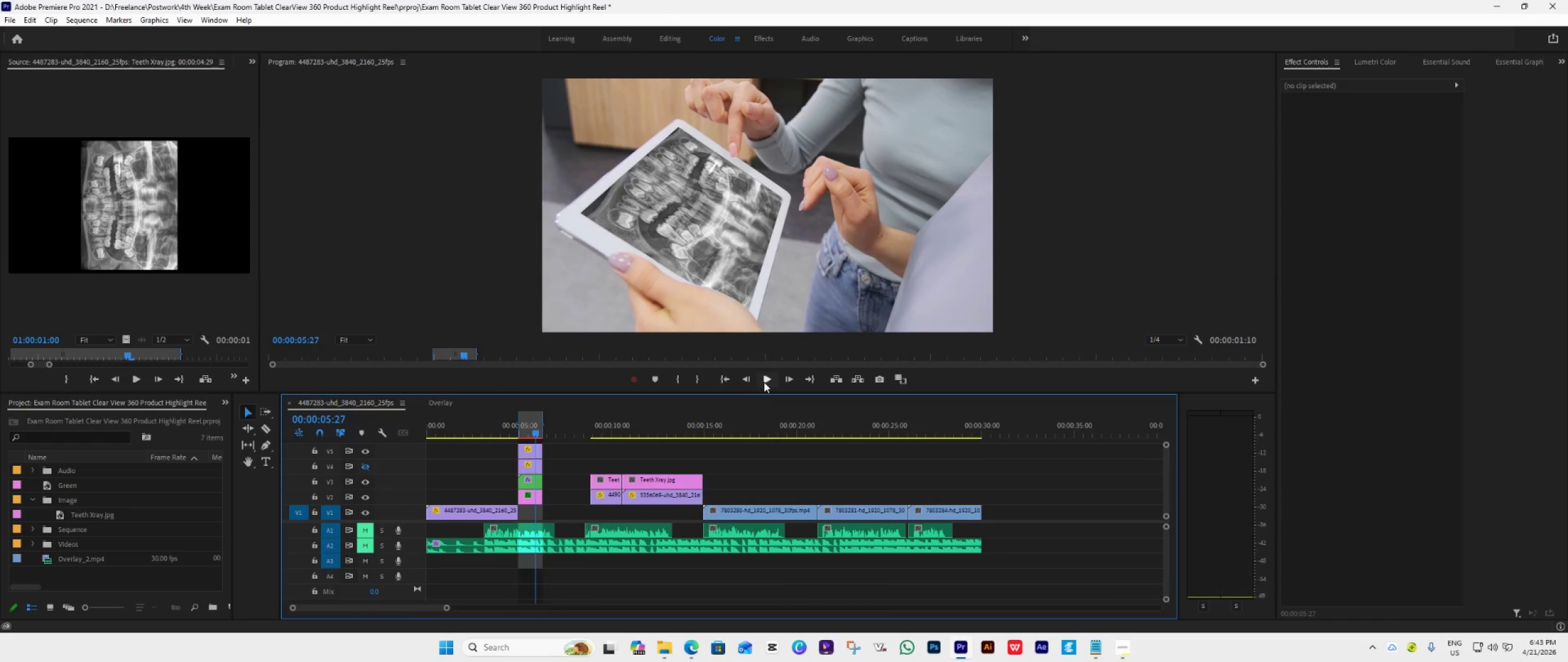 
double_click([764, 382])
 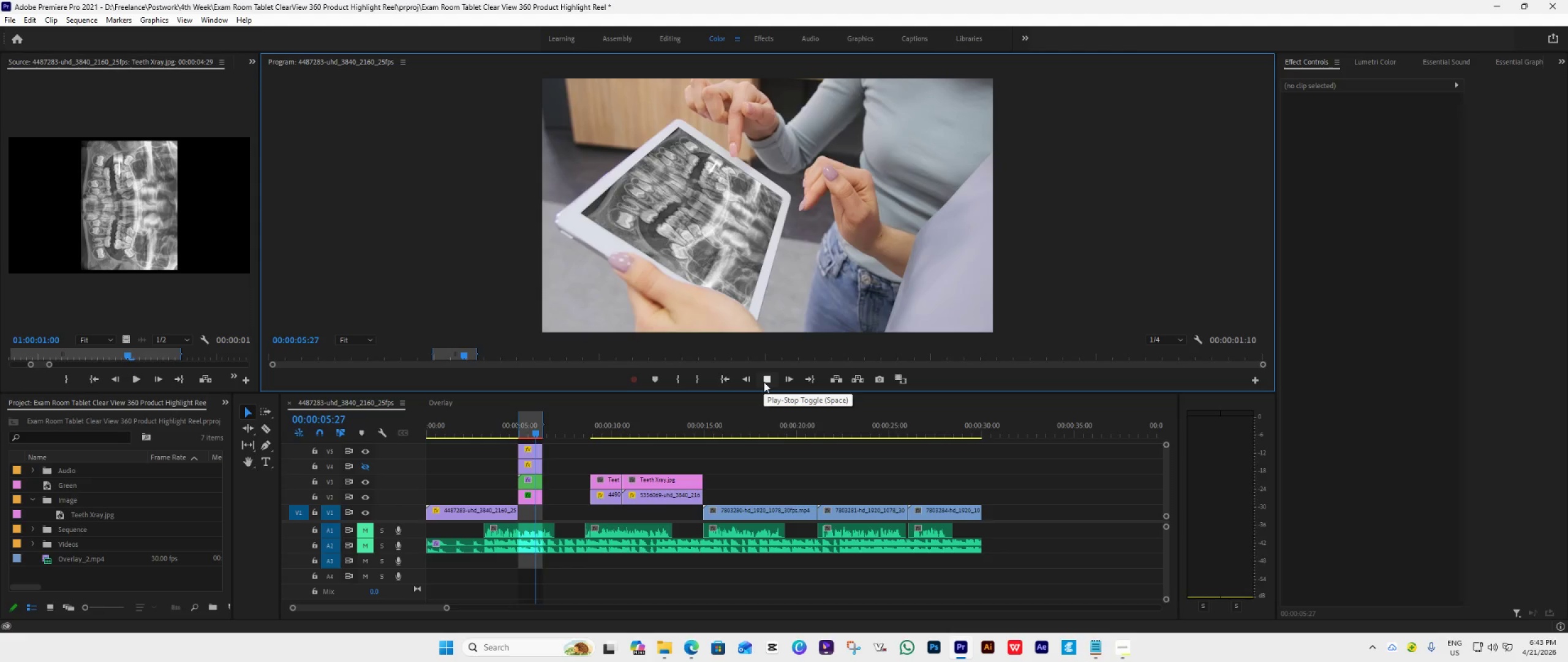 